 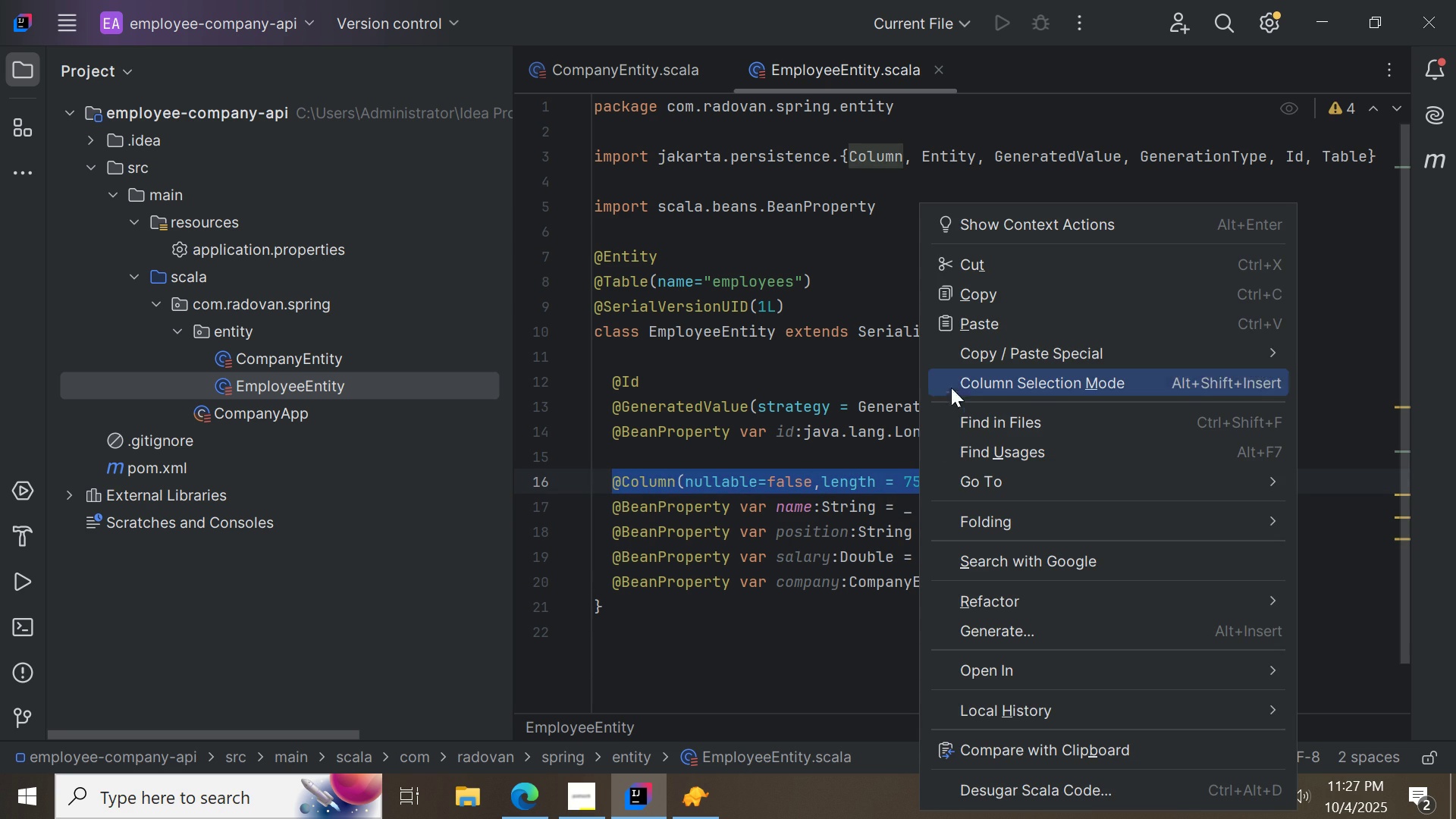 
left_click([976, 281])
 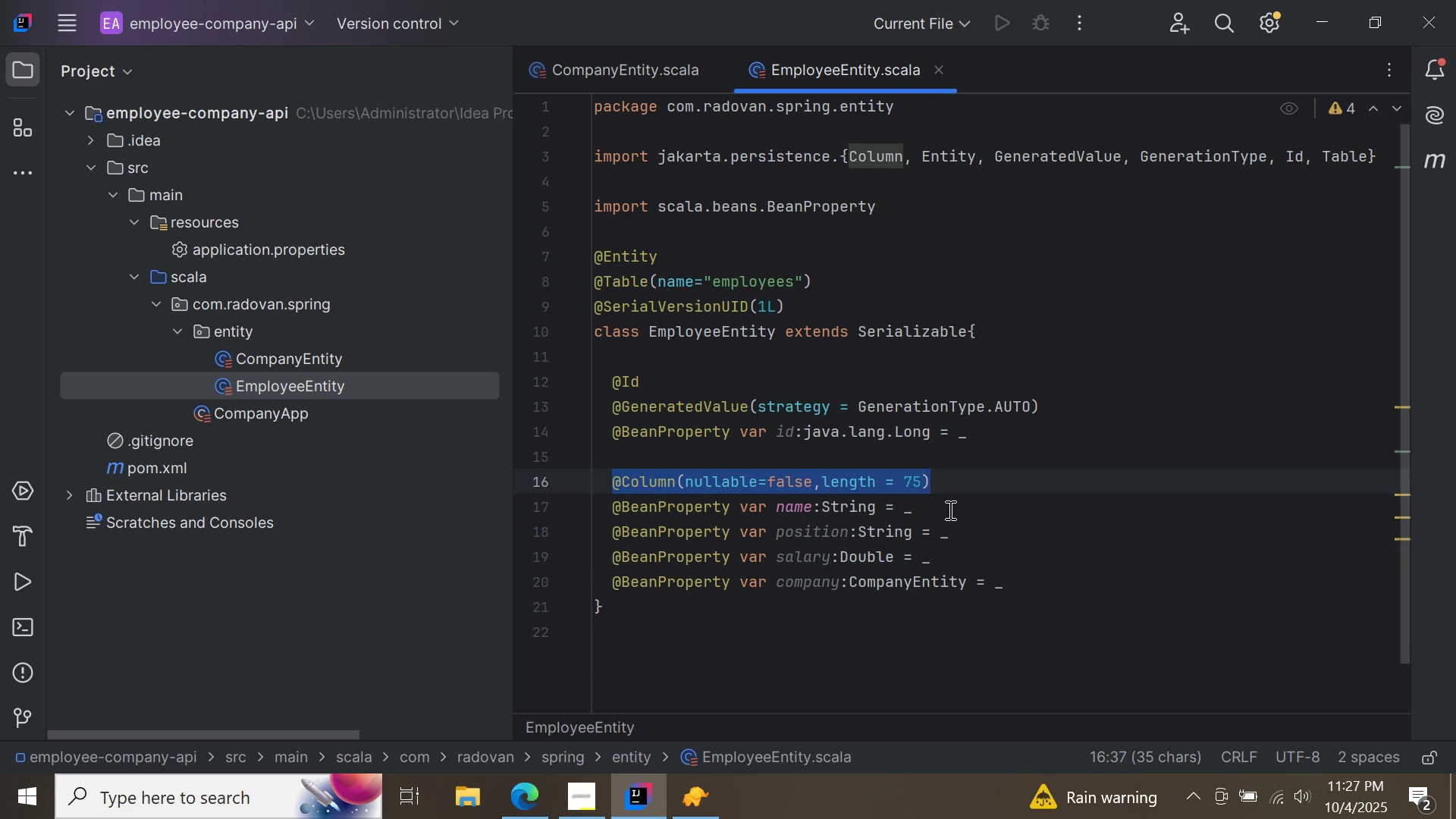 
left_click([949, 510])
 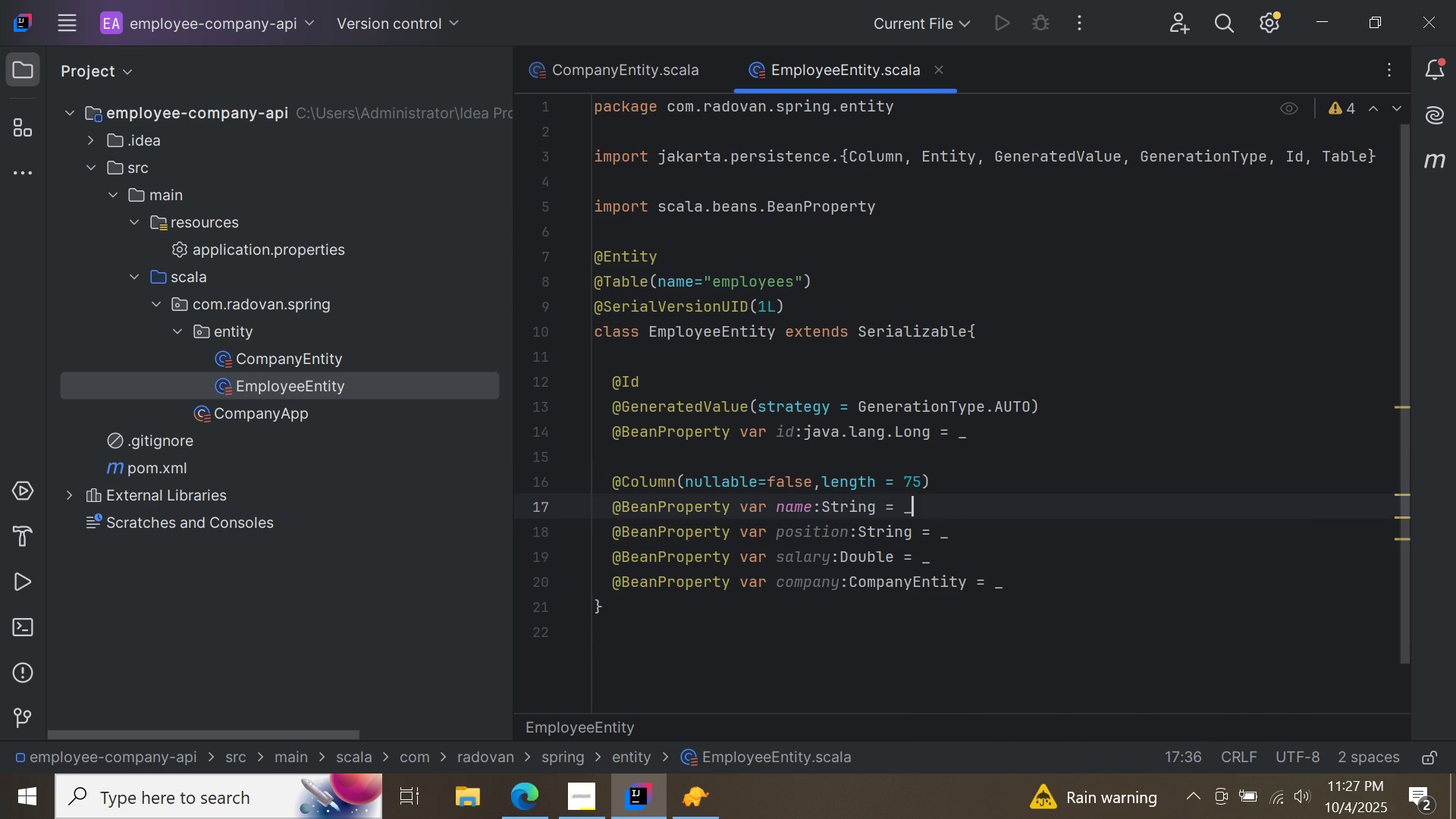 
key(Enter)
 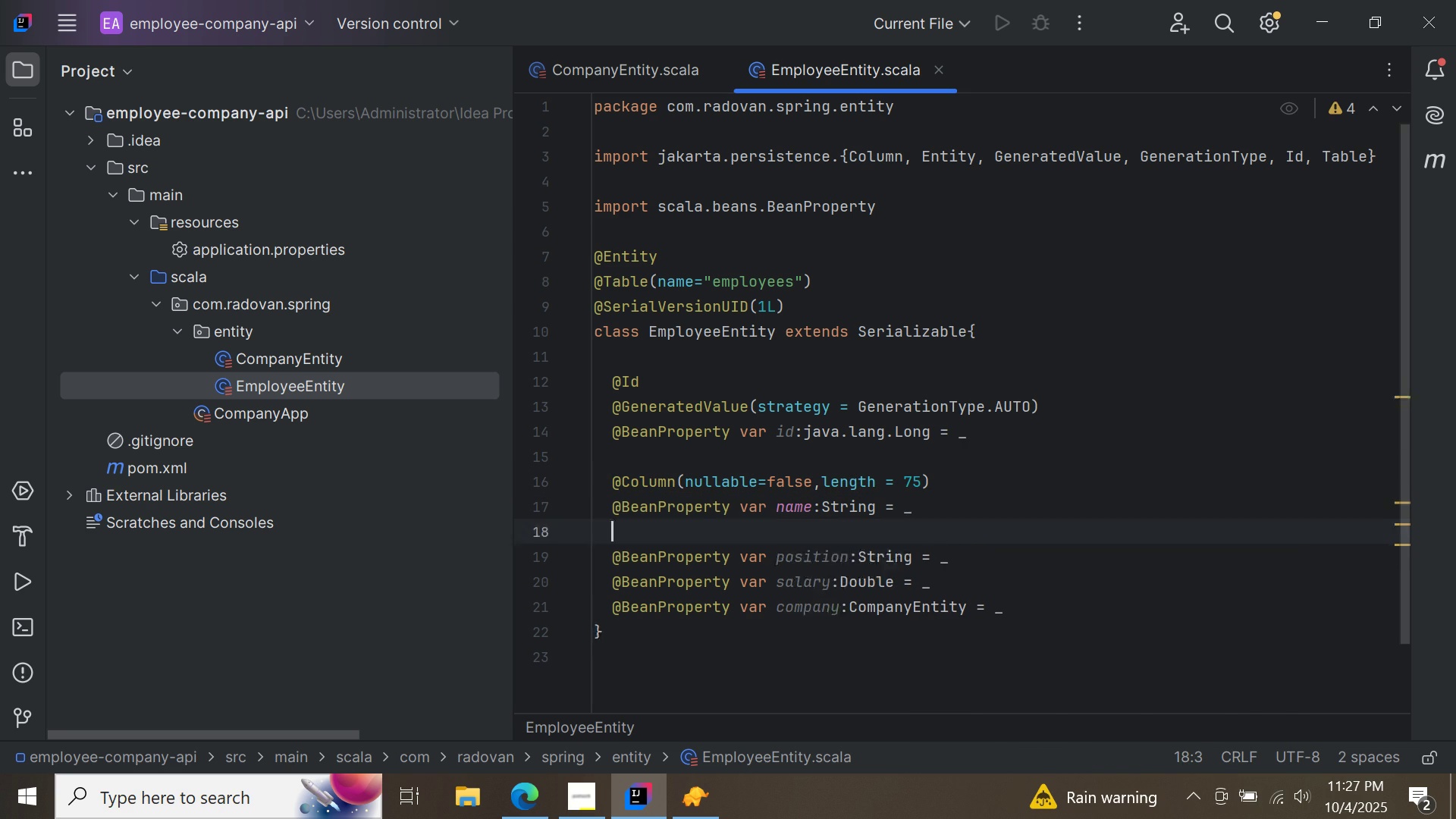 
key(Enter)
 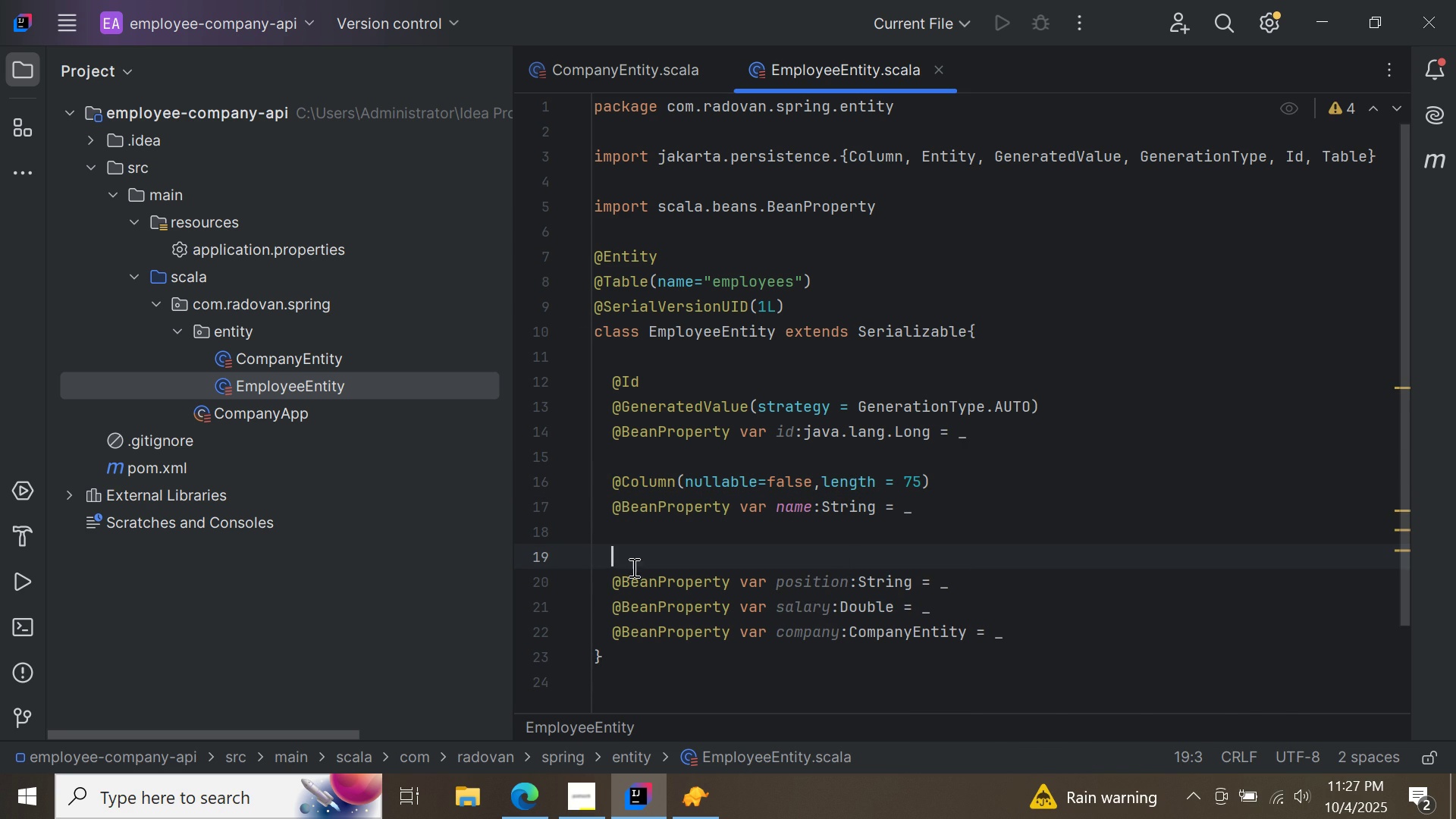 
right_click([642, 560])
 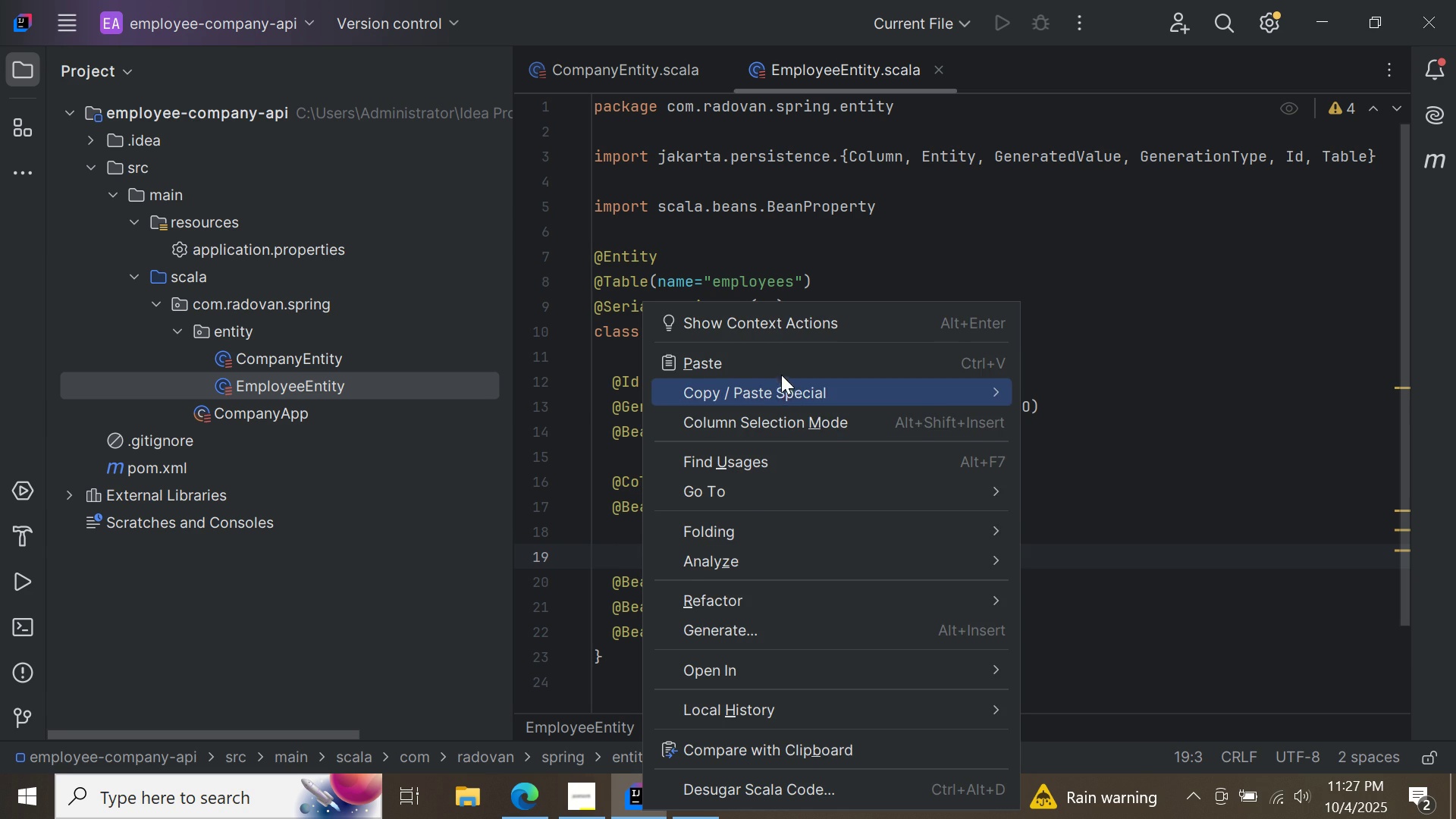 
left_click([782, 373])
 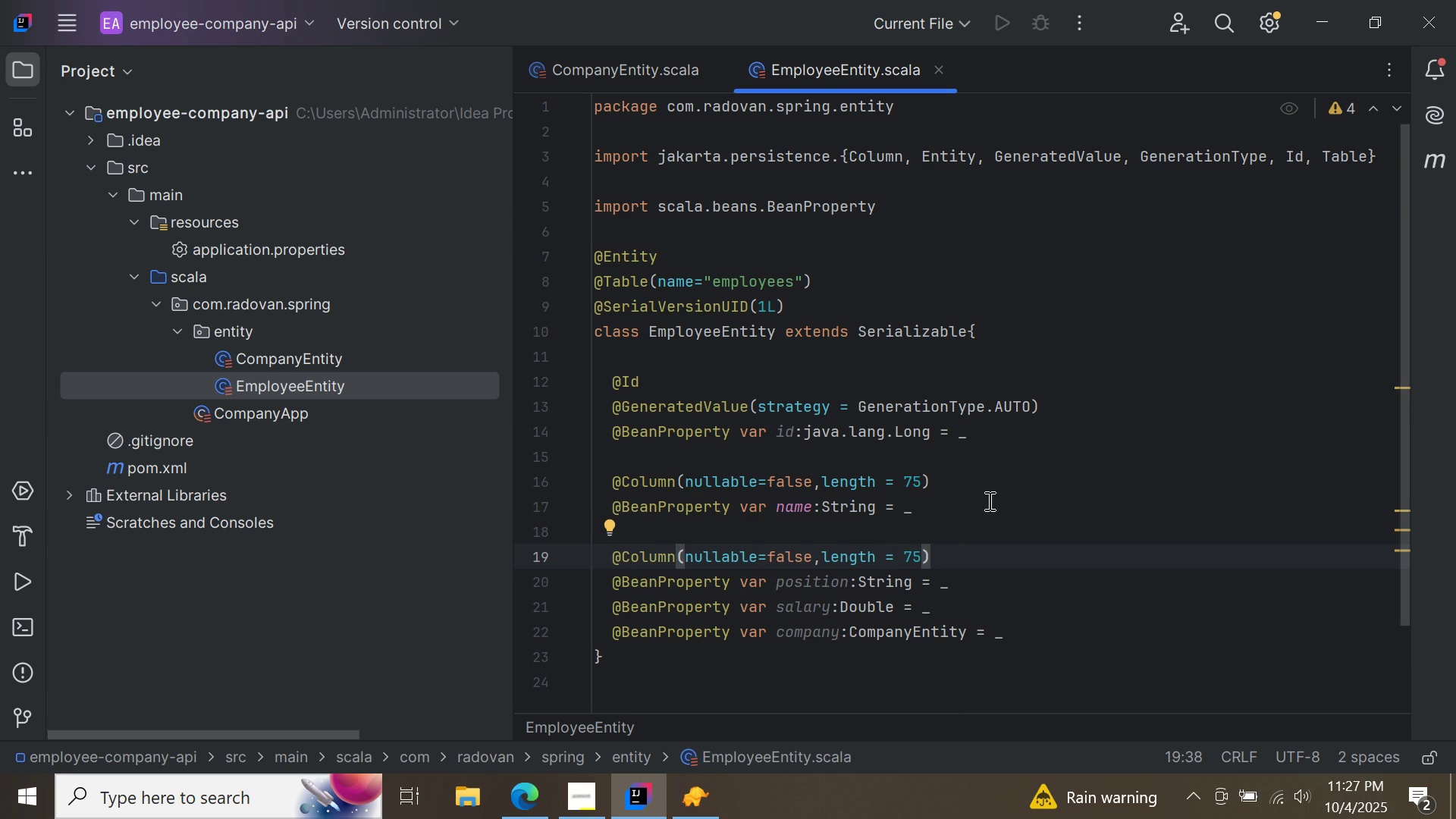 
scroll: coordinate [991, 504], scroll_direction: down, amount: 2.0
 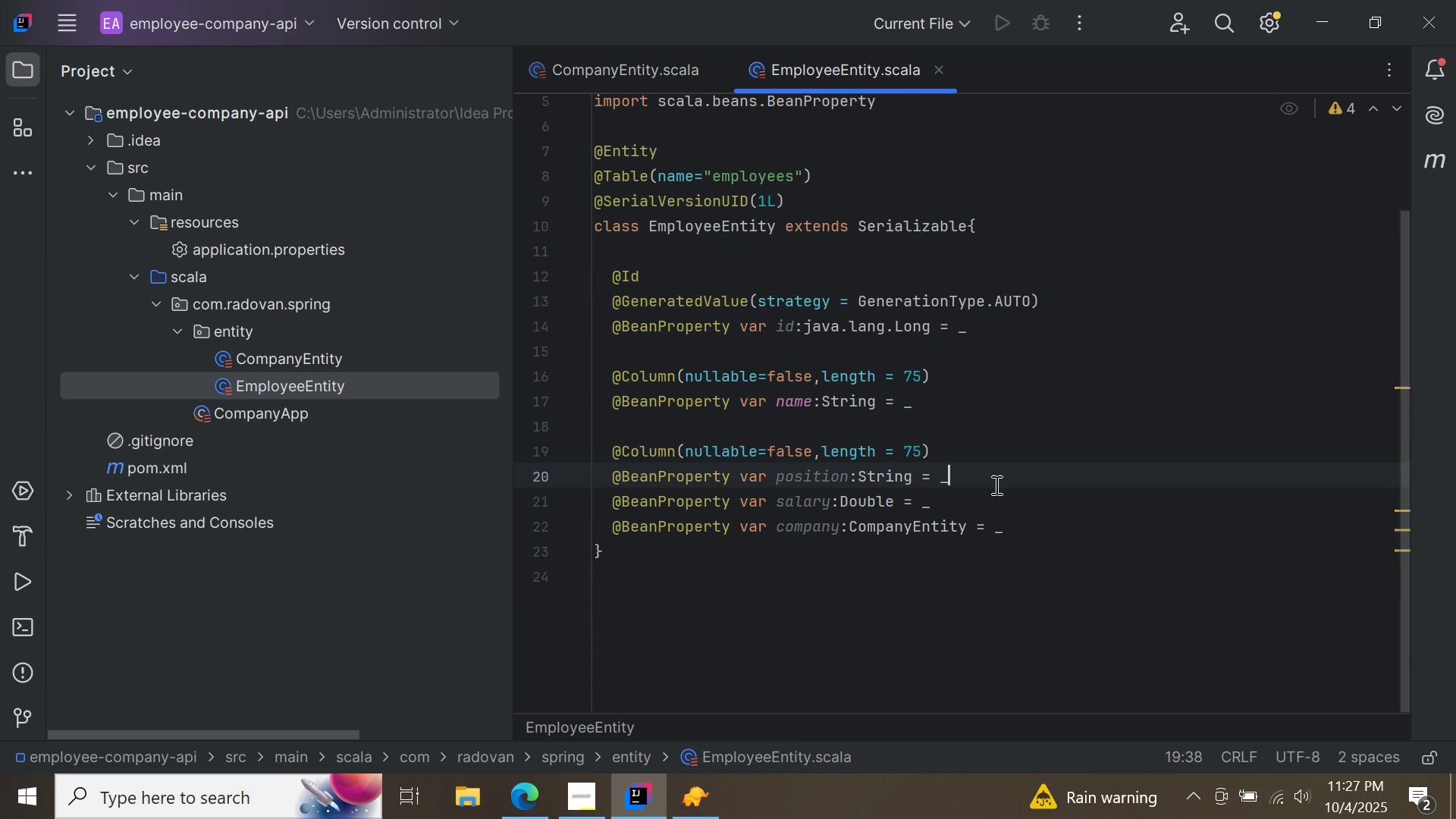 
left_click([995, 485])
 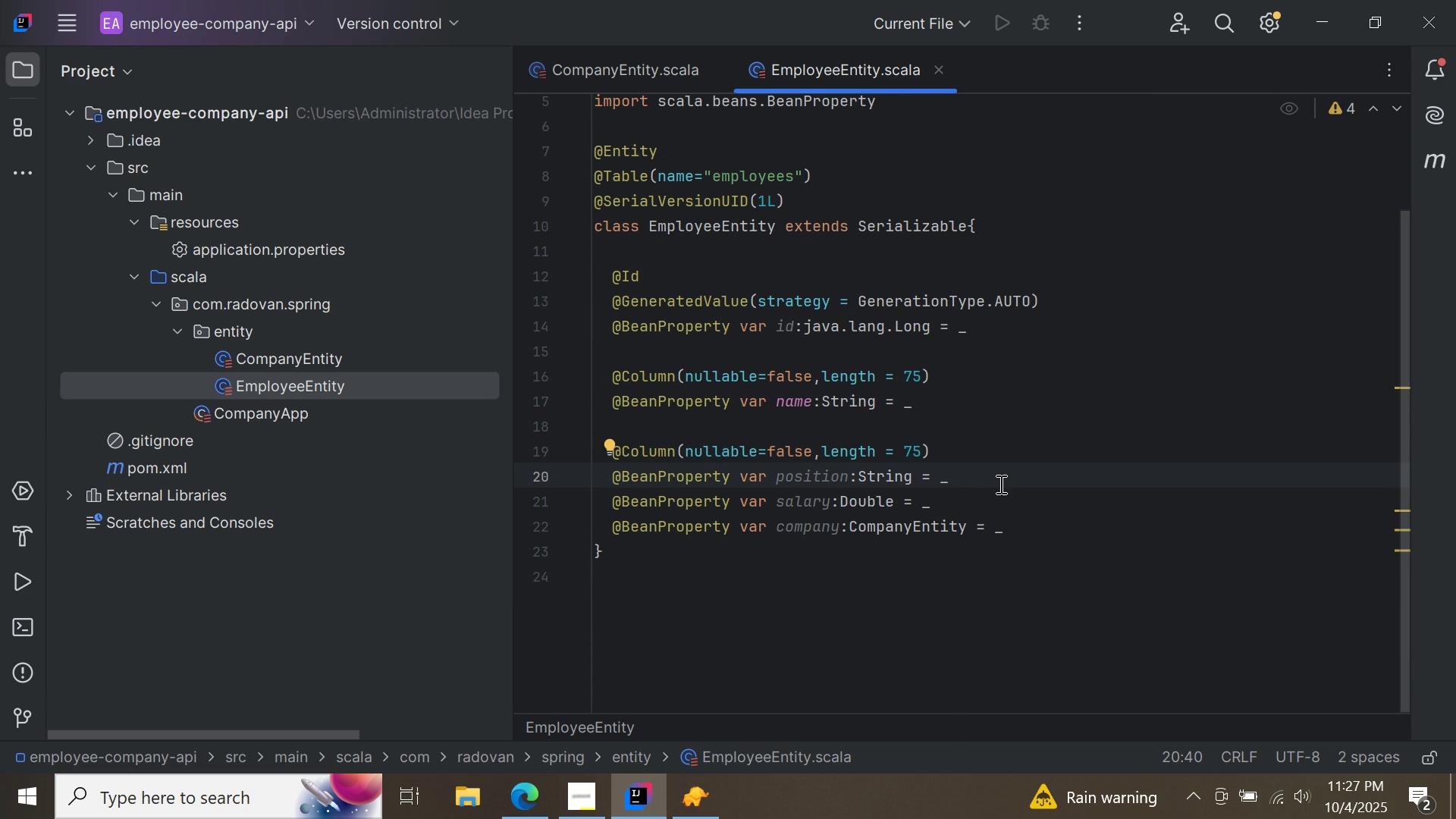 
key(Enter)
 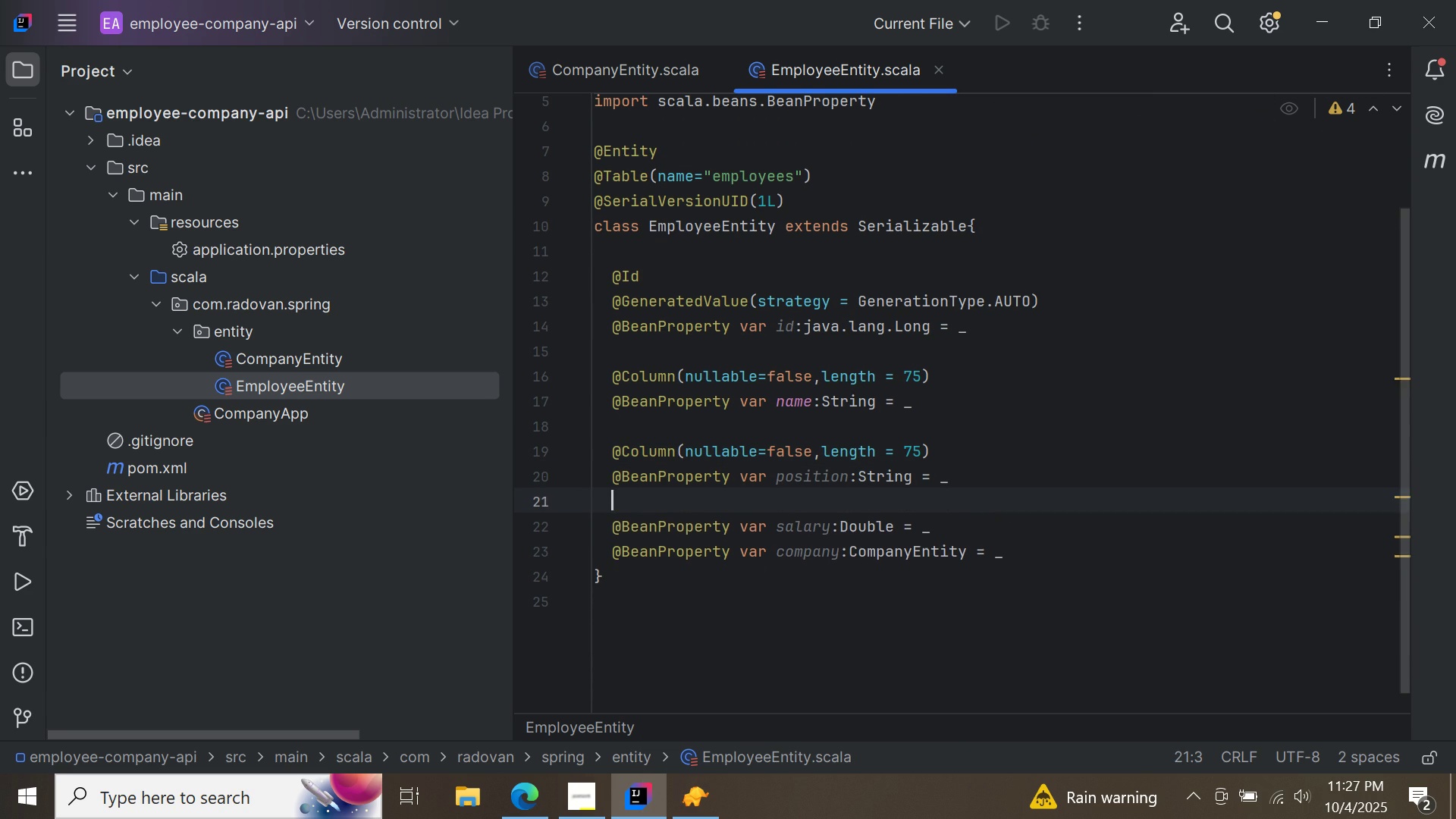 
key(Enter)
 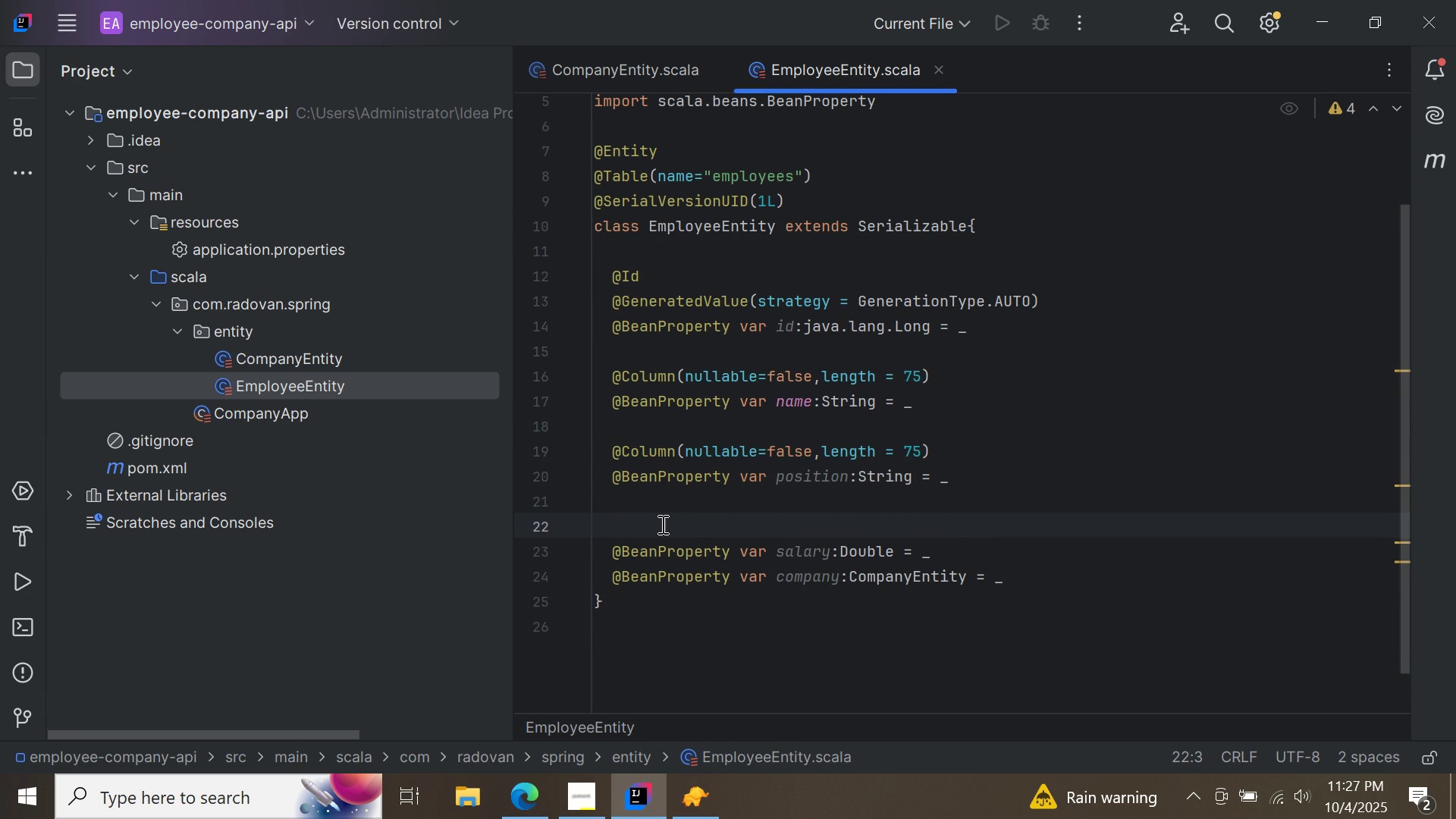 
right_click([661, 524])
 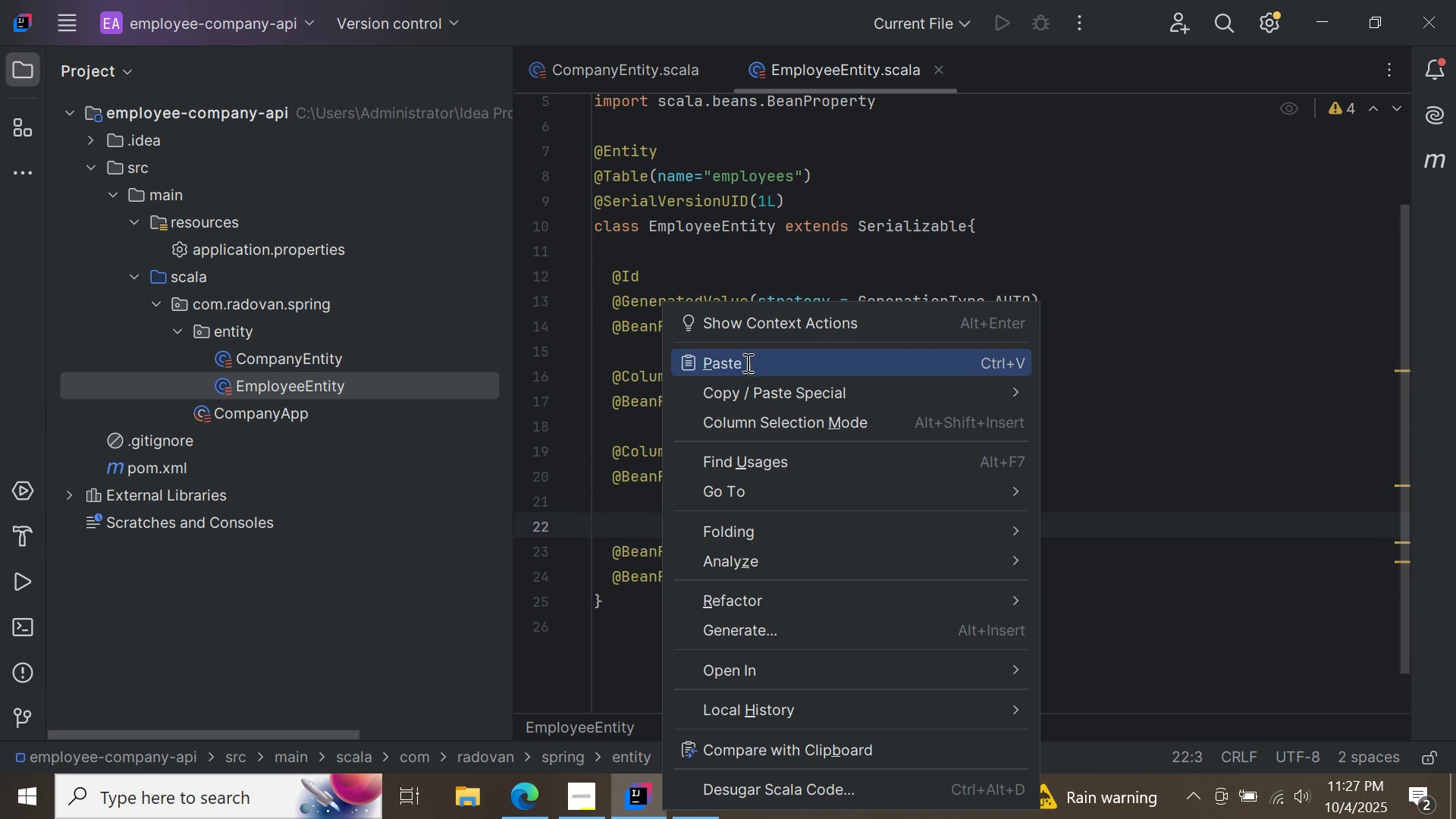 
left_click([746, 362])
 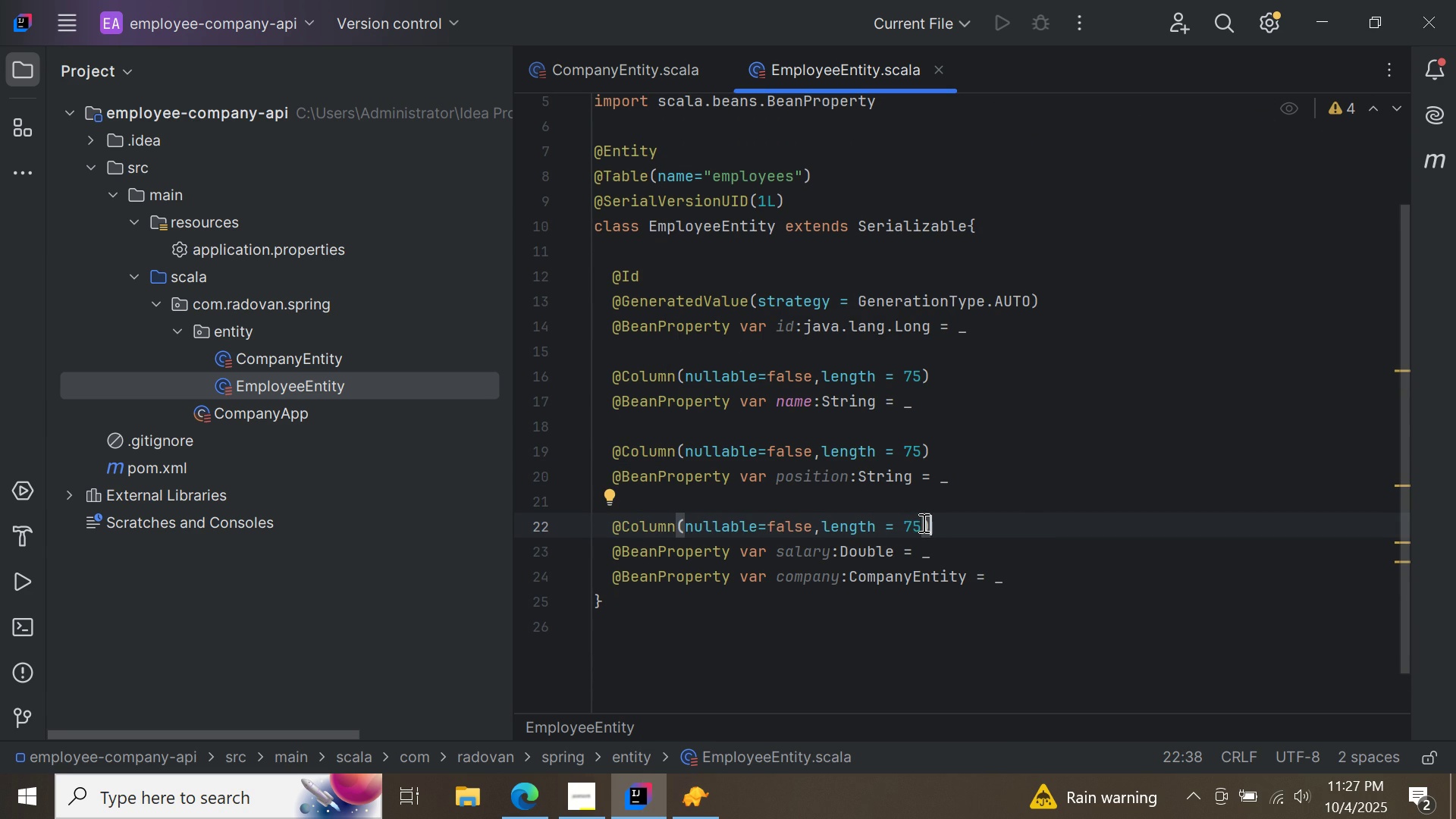 
left_click([922, 522])